 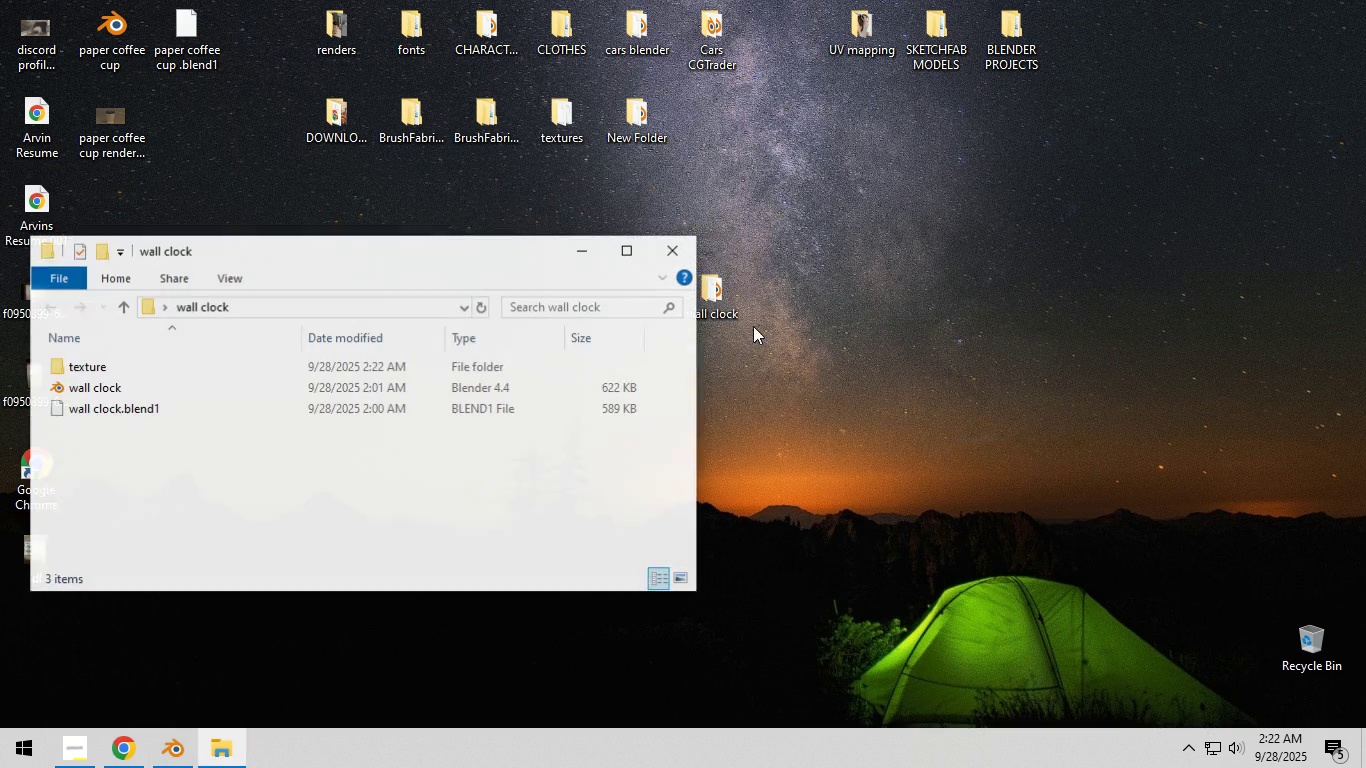 
double_click([132, 372])
 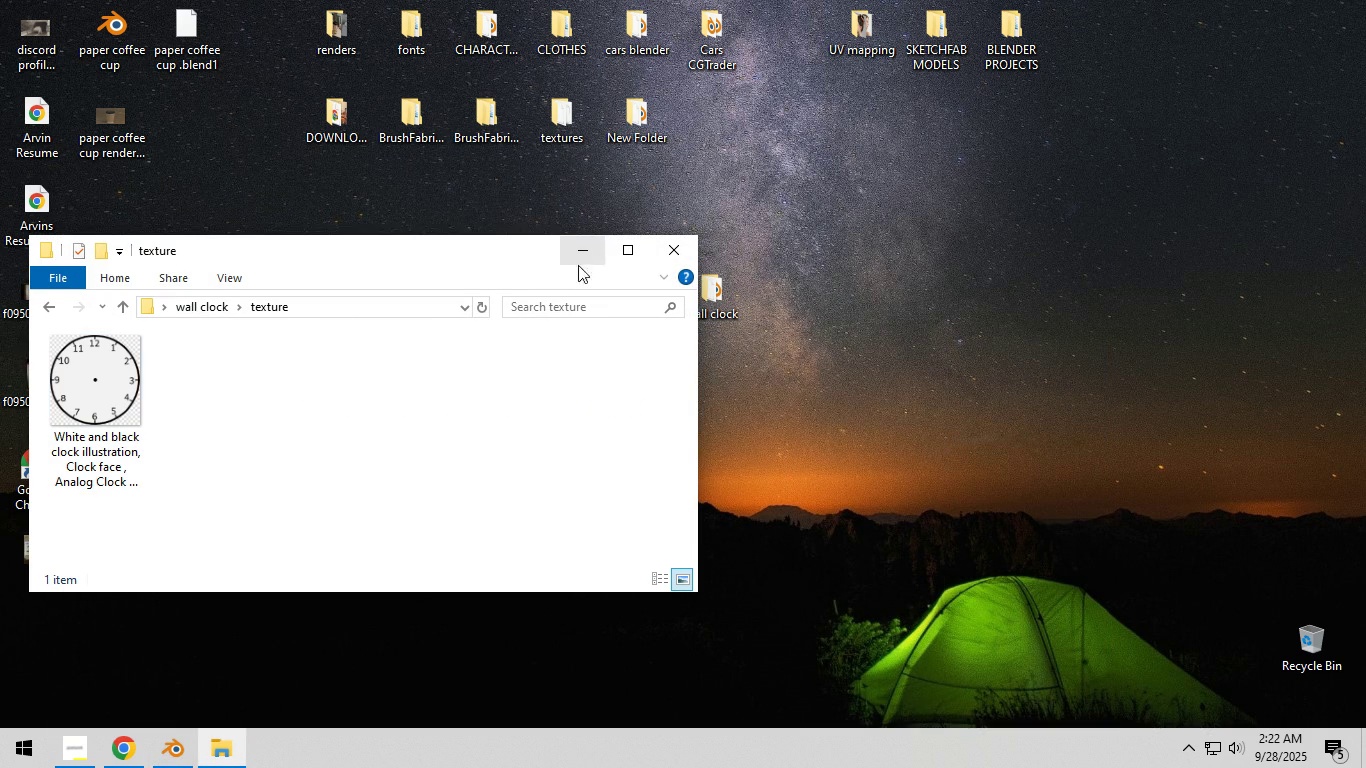 
left_click([123, 384])
 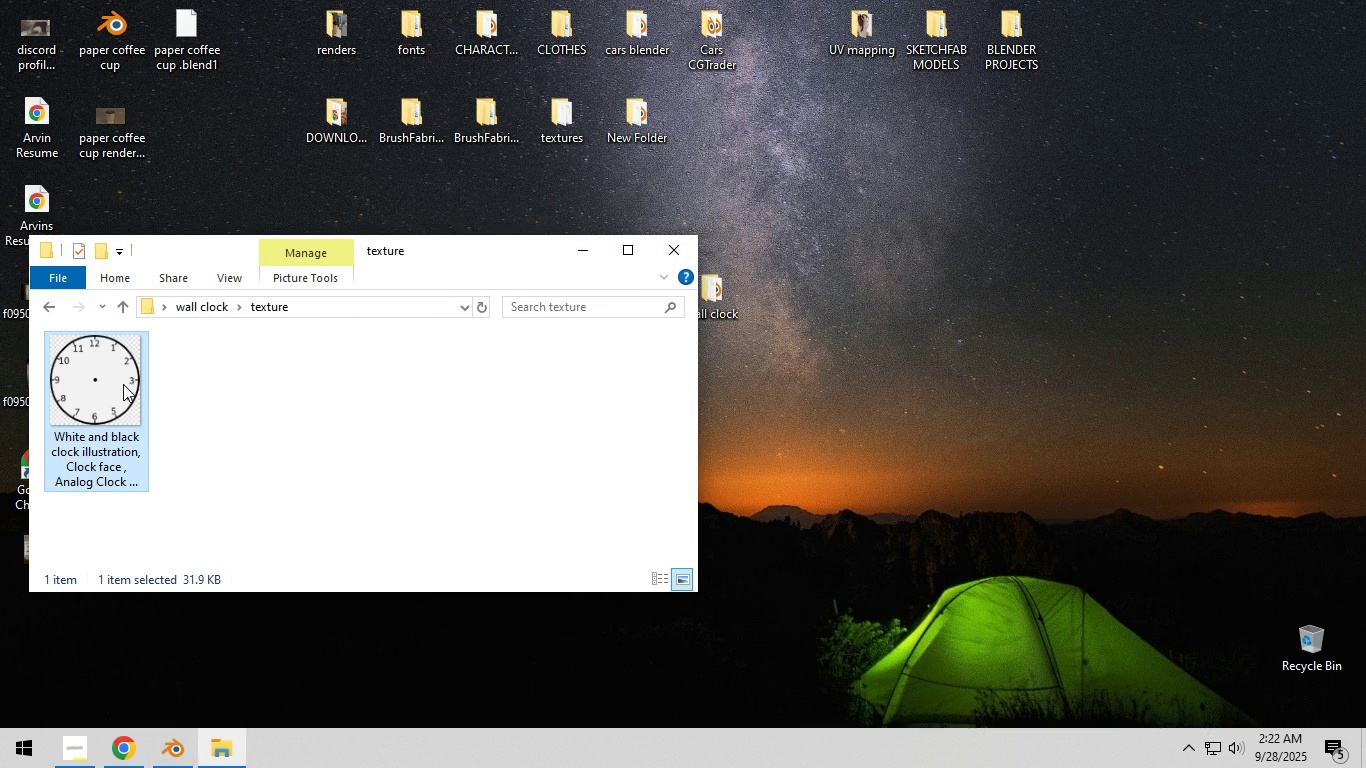 
double_click([123, 384])
 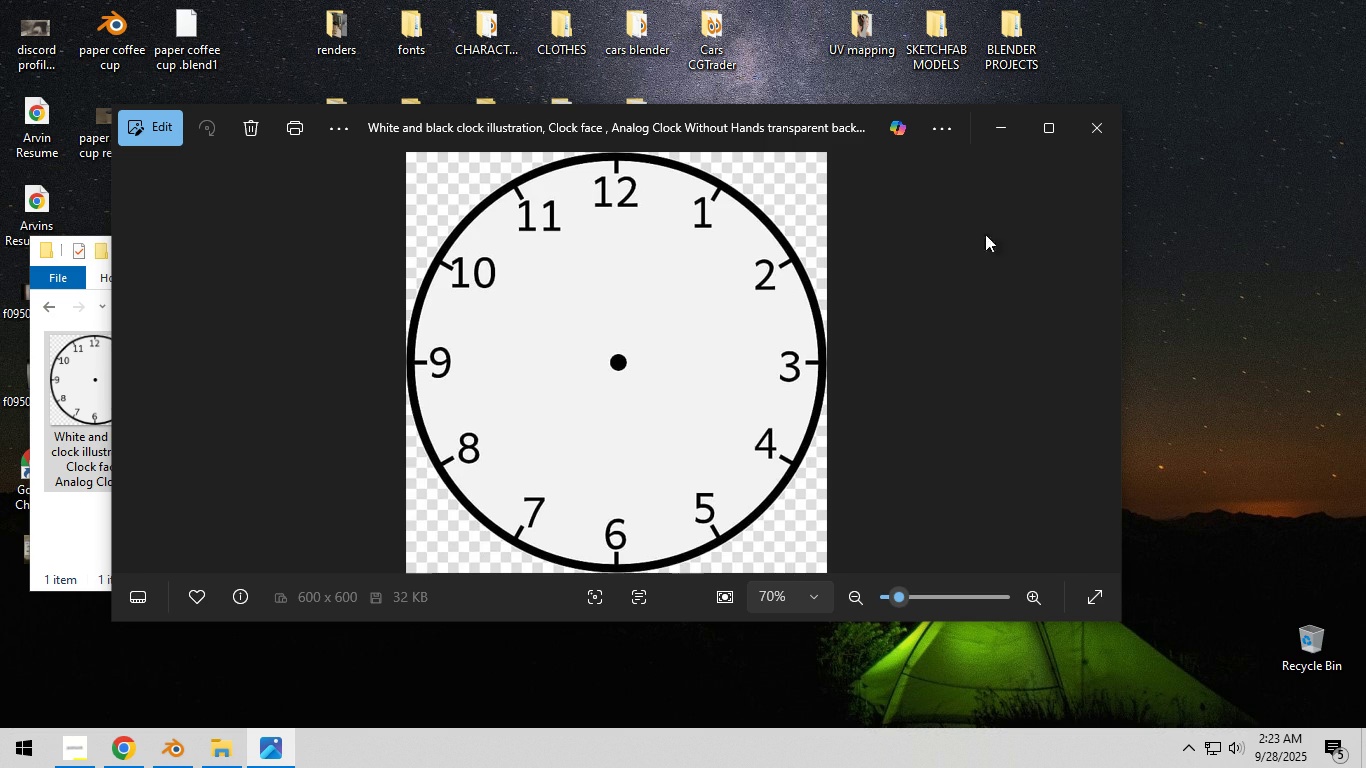 
left_click([1099, 130])